 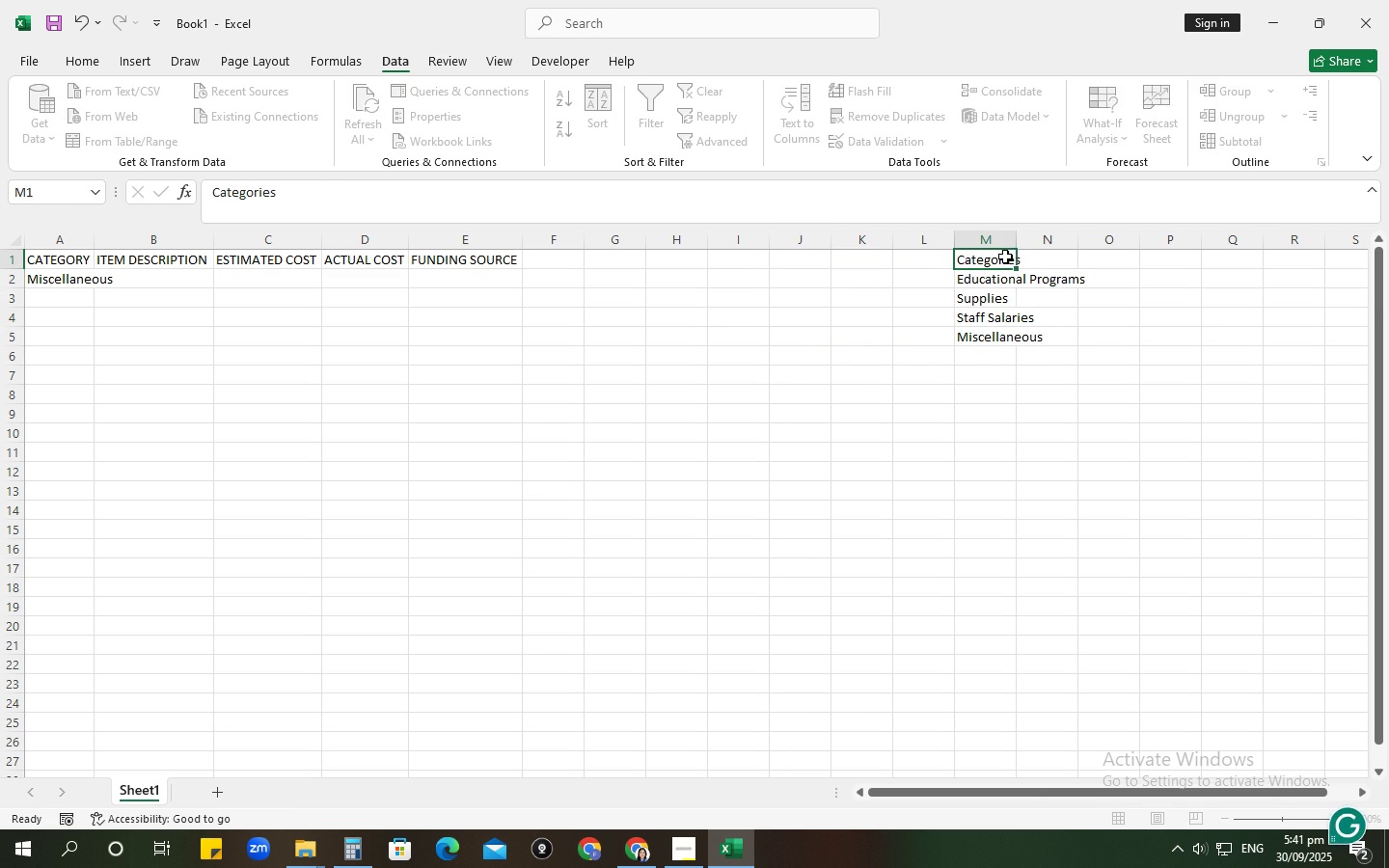 
key(Enter)
 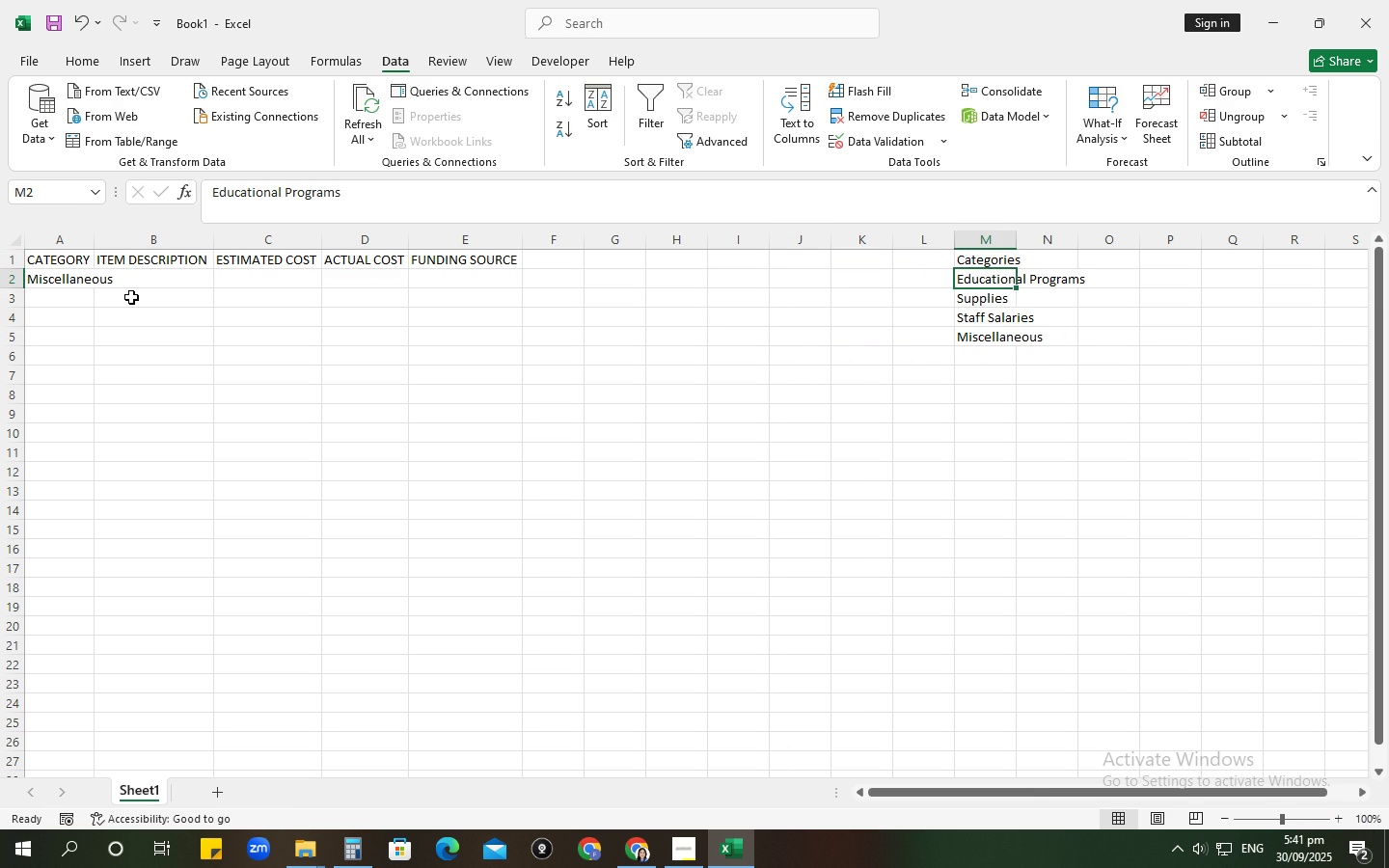 
left_click([68, 273])
 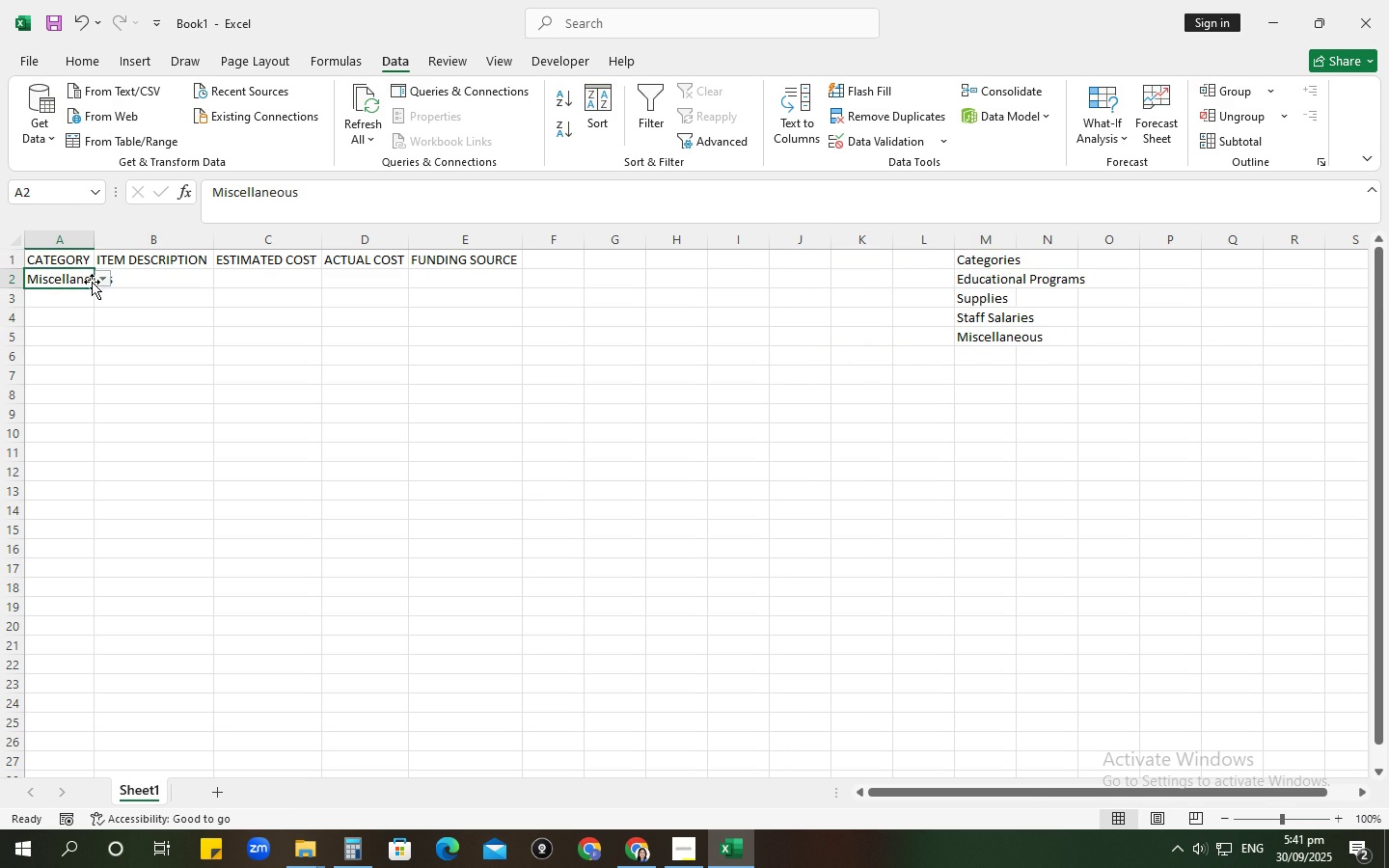 
left_click([98, 281])
 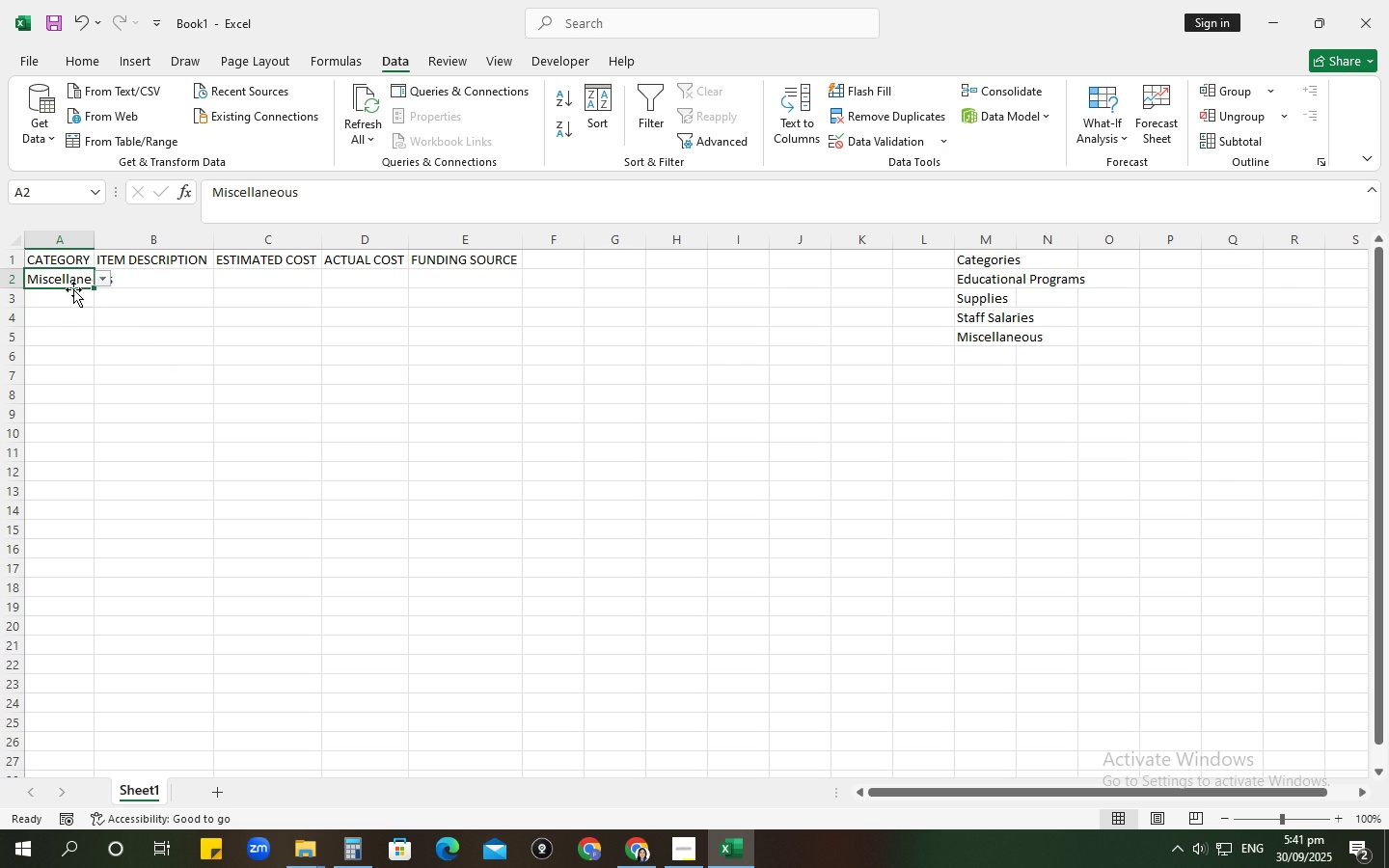 
left_click([47, 323])
 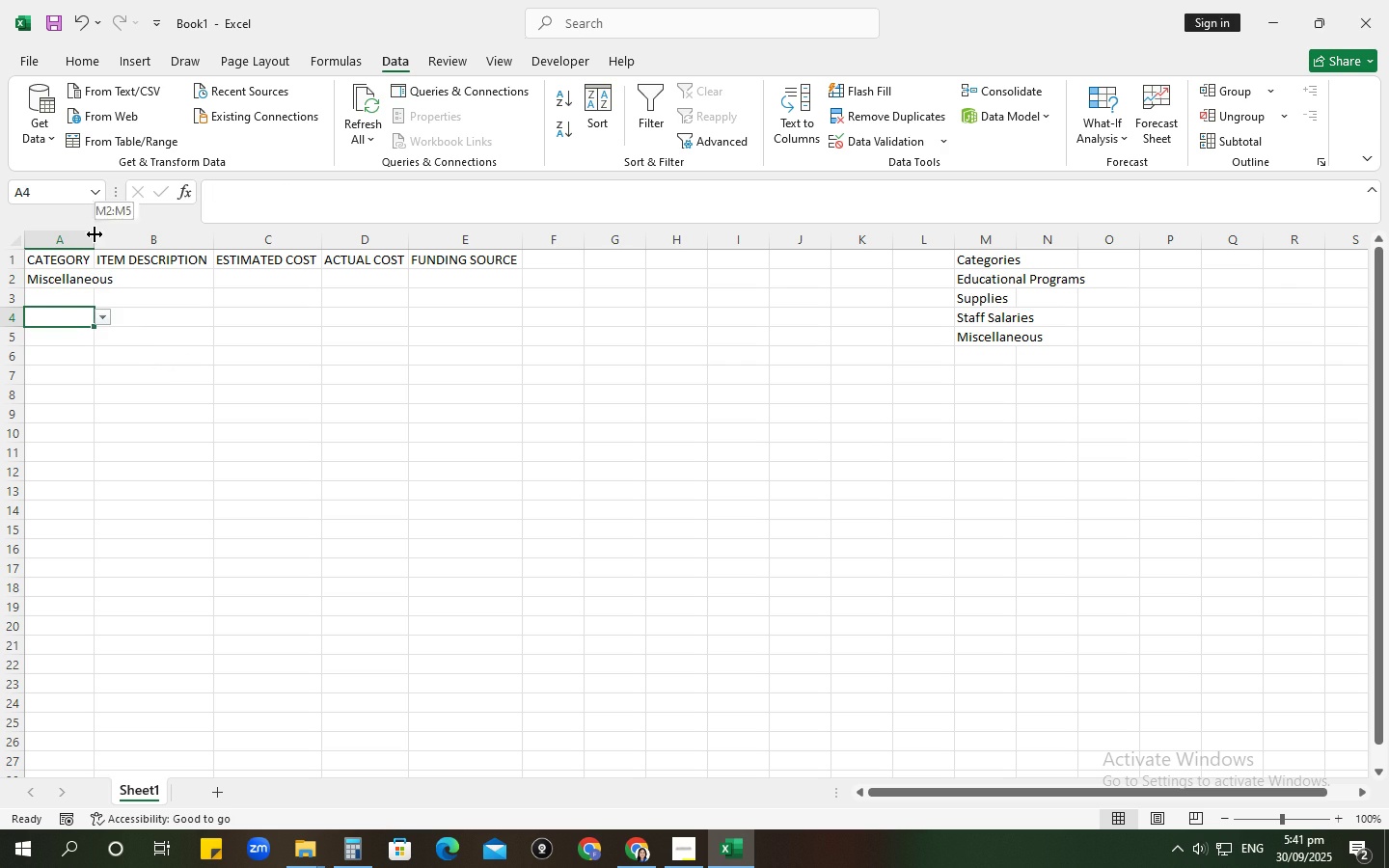 
left_click([95, 234])
 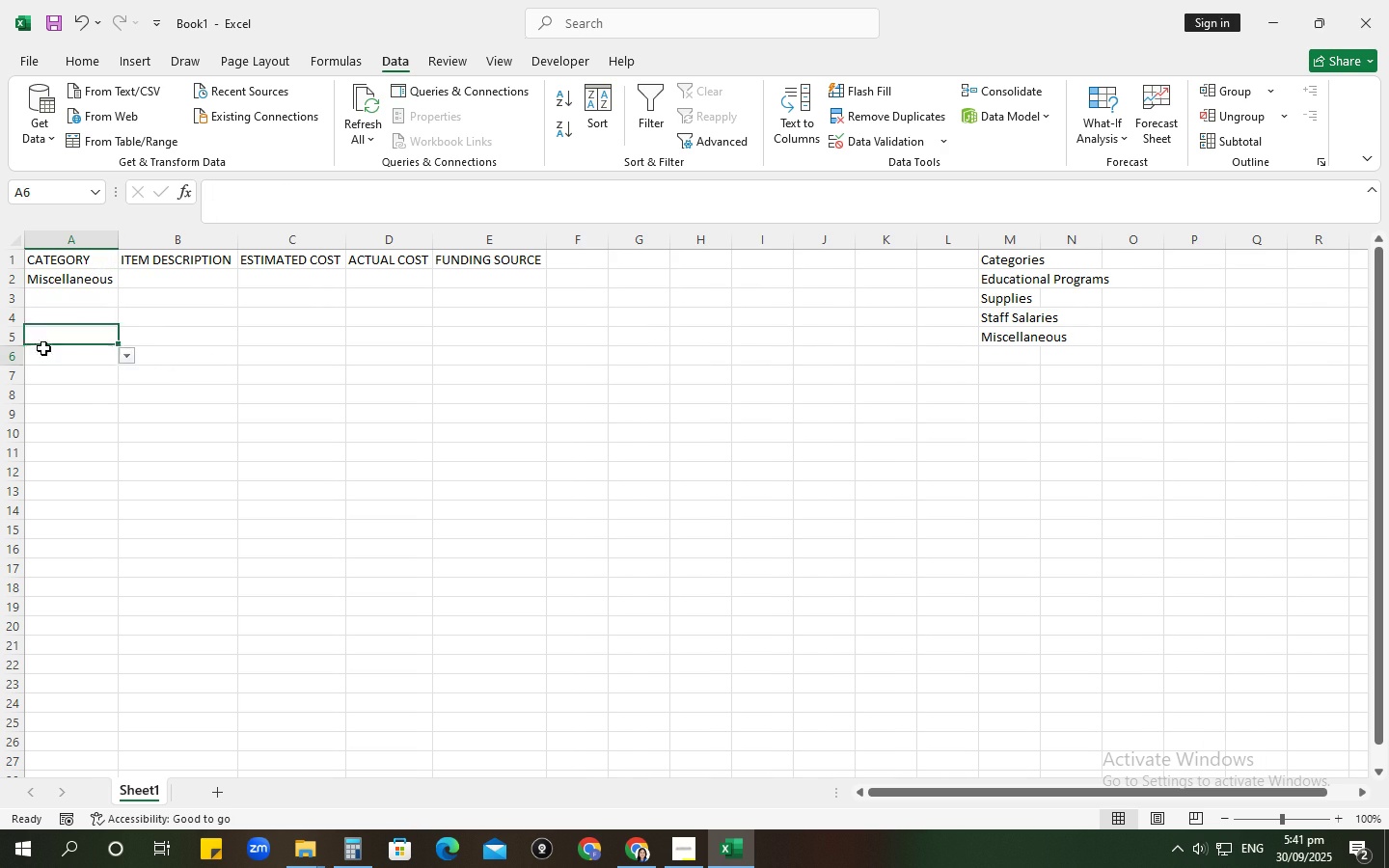 
triple_click([43, 348])
 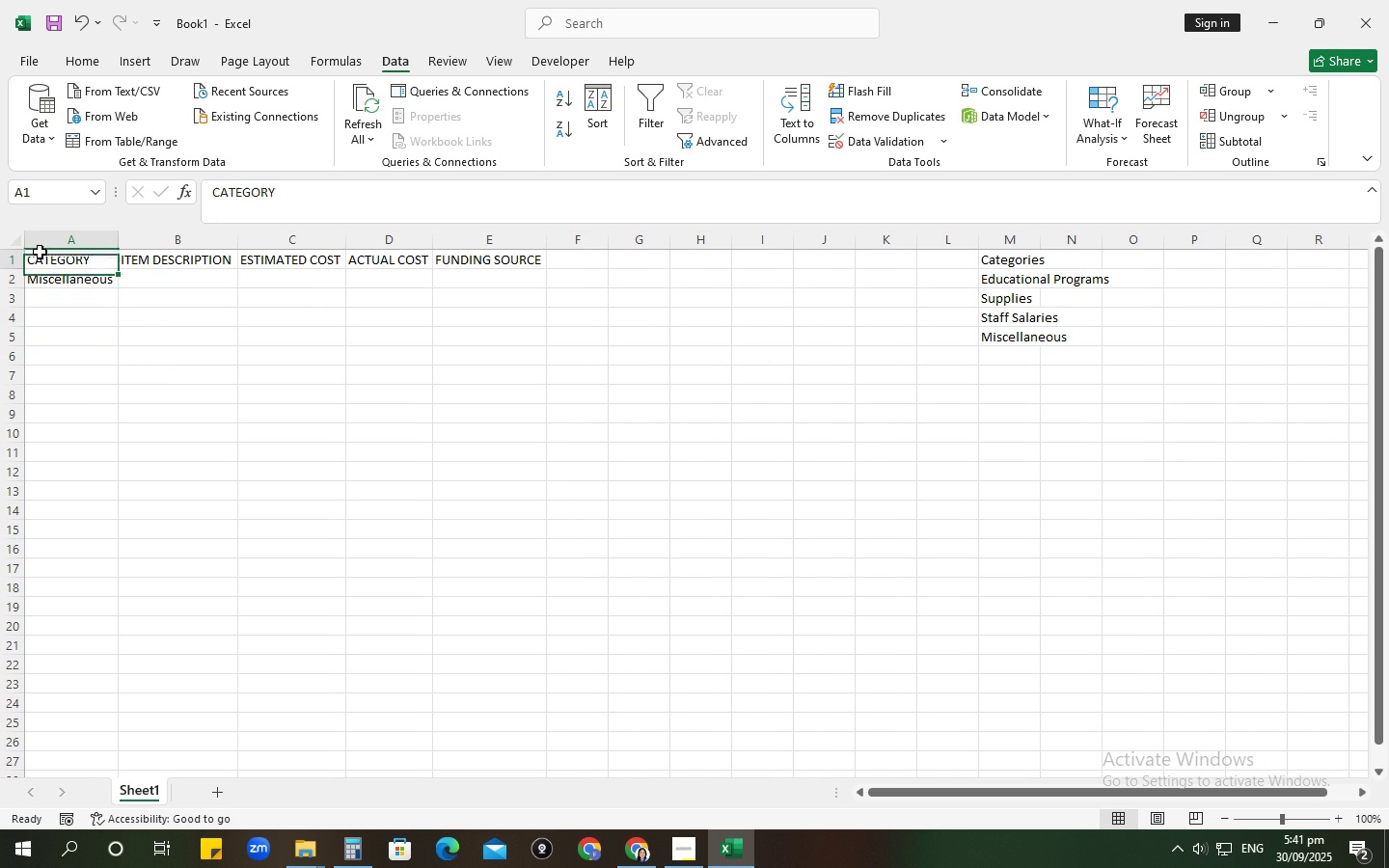 
triple_click([40, 252])
 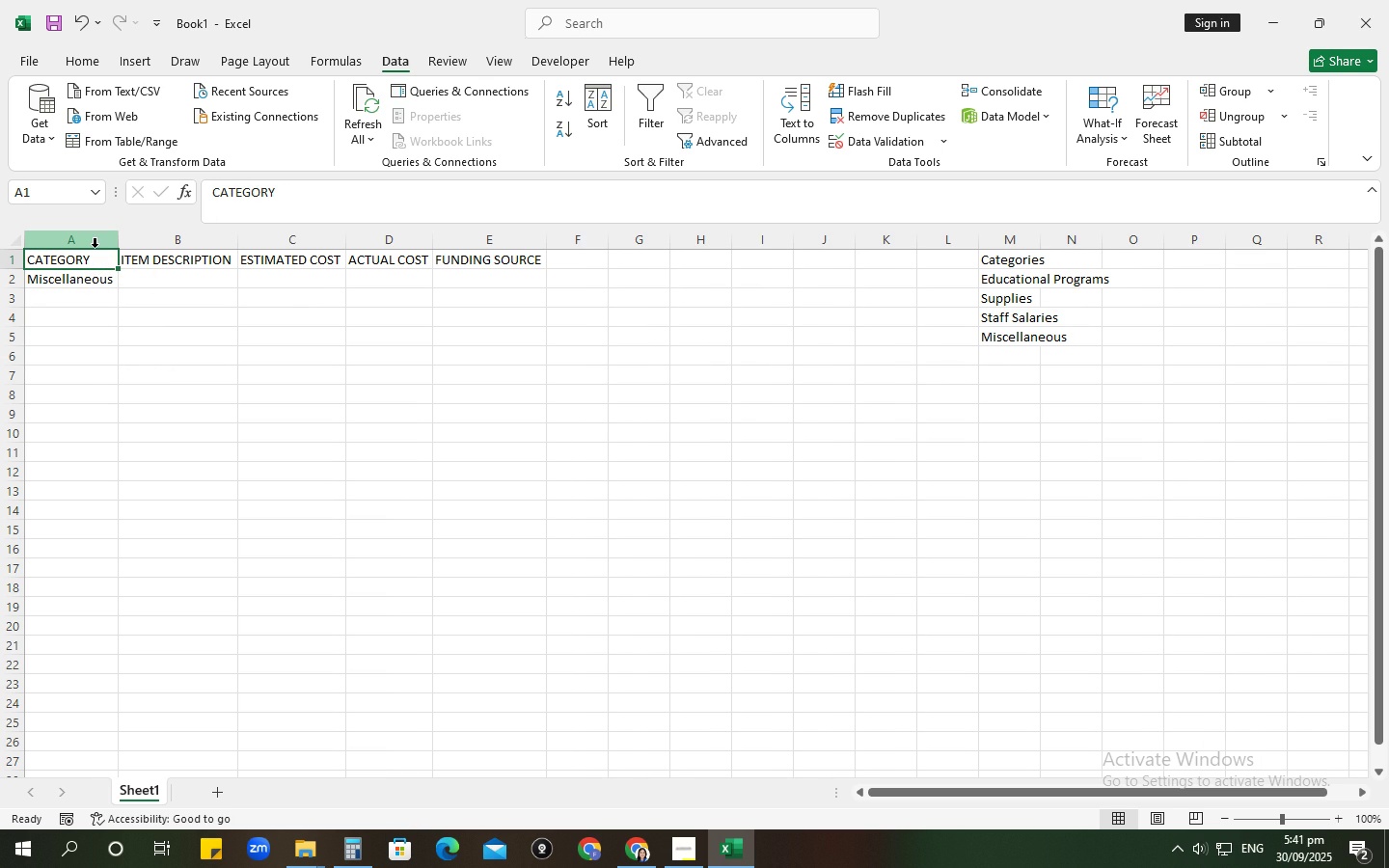 
wait(5.01)
 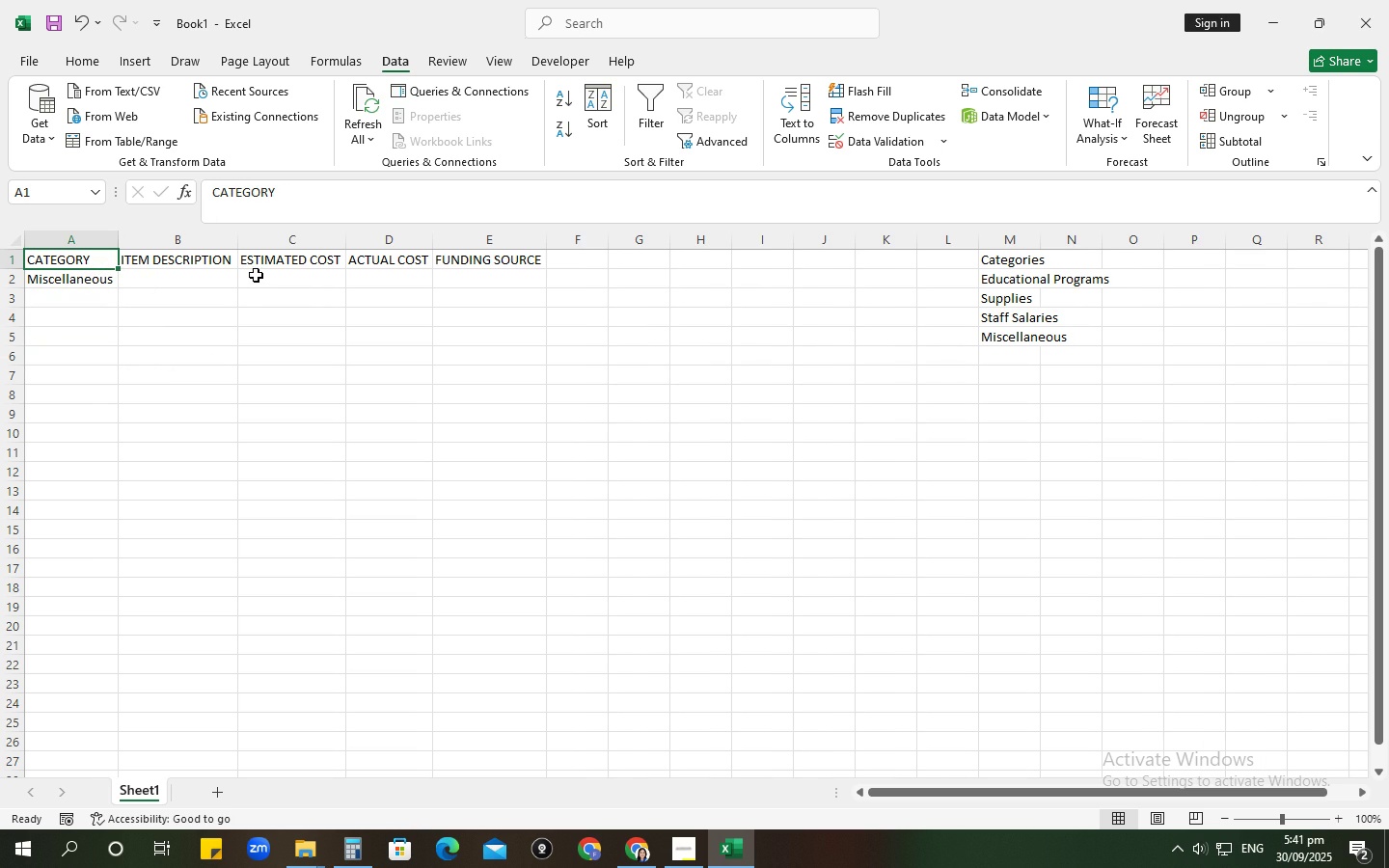 
left_click([103, 292])
 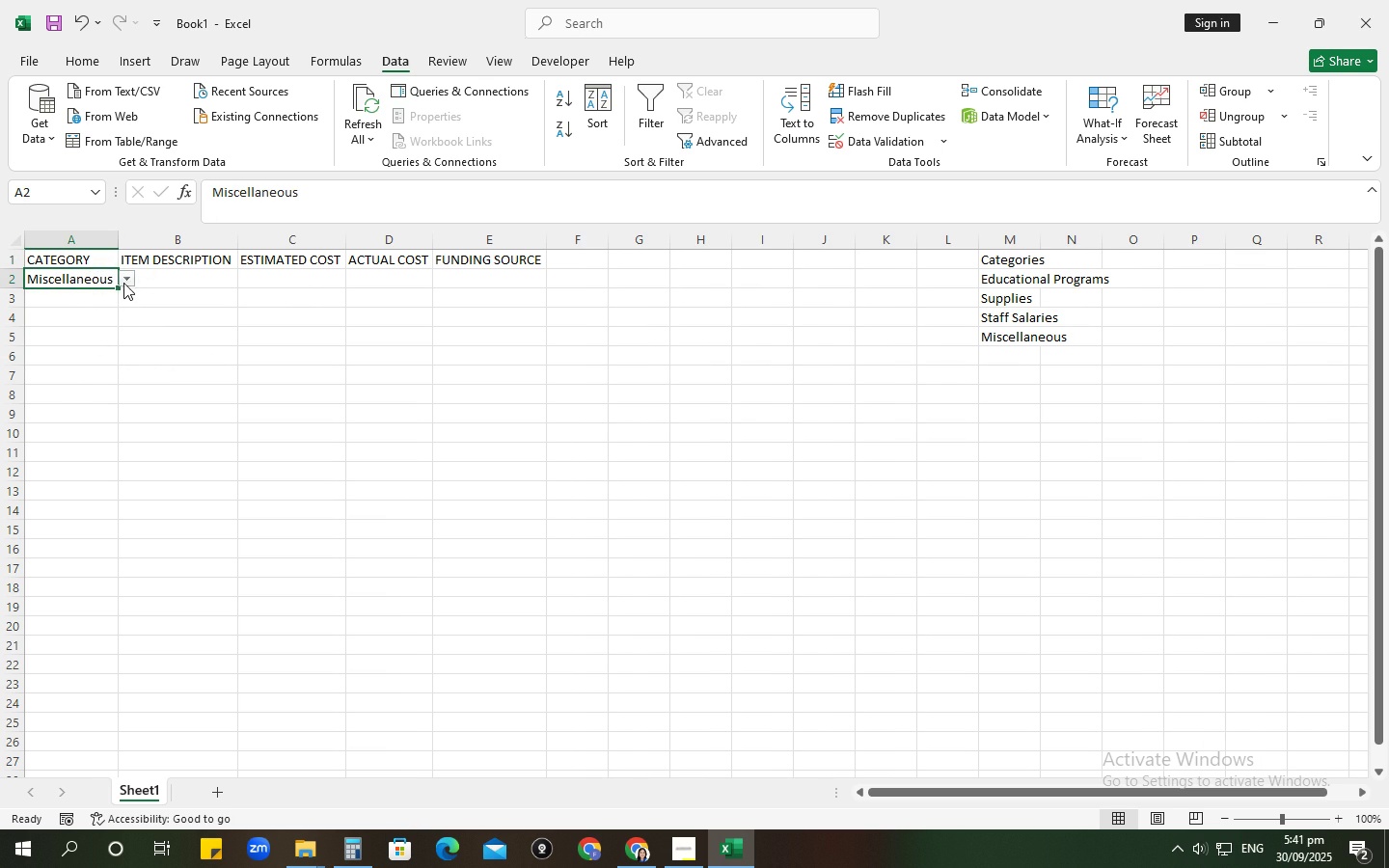 
left_click([123, 283])
 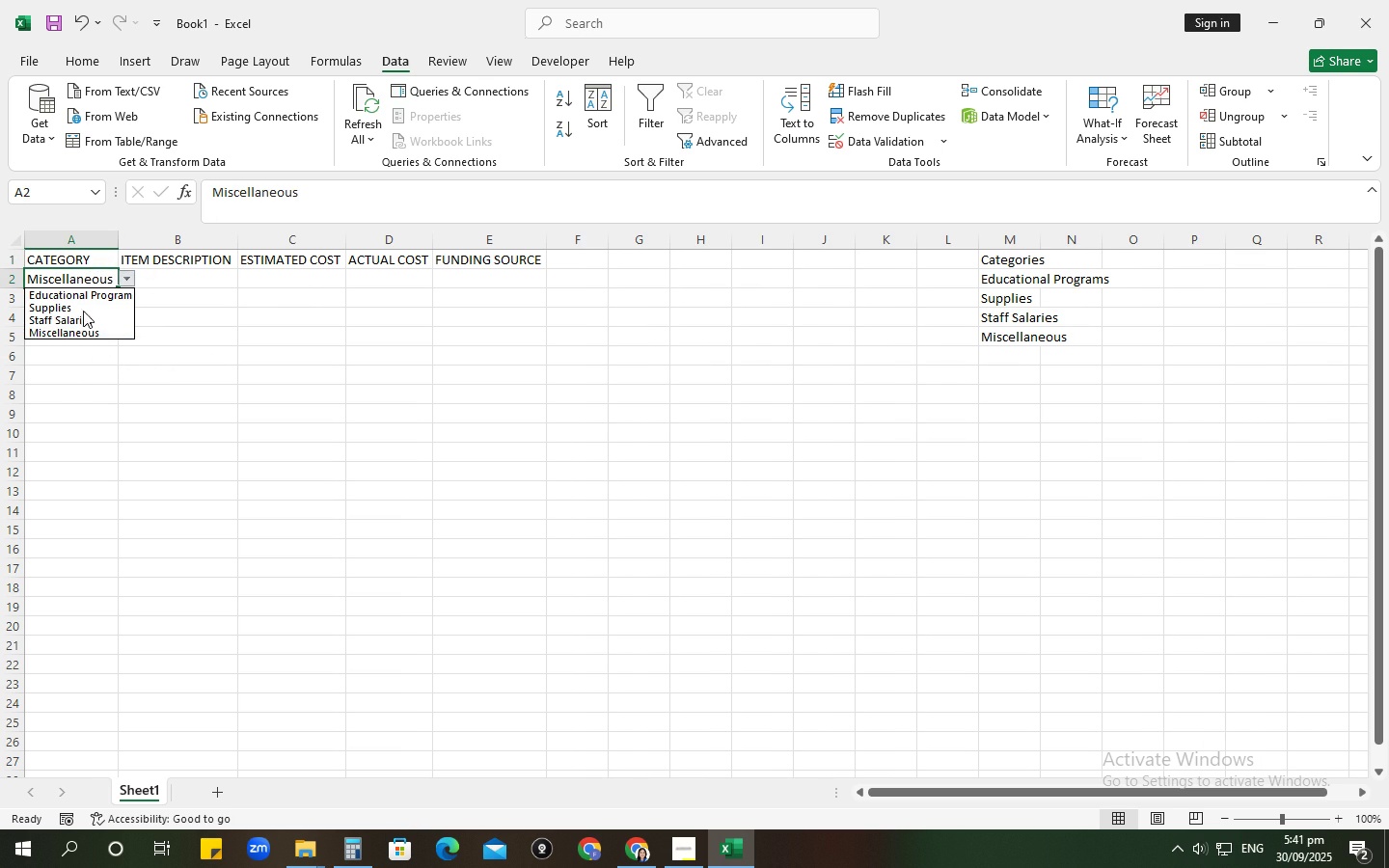 
left_click([83, 309])
 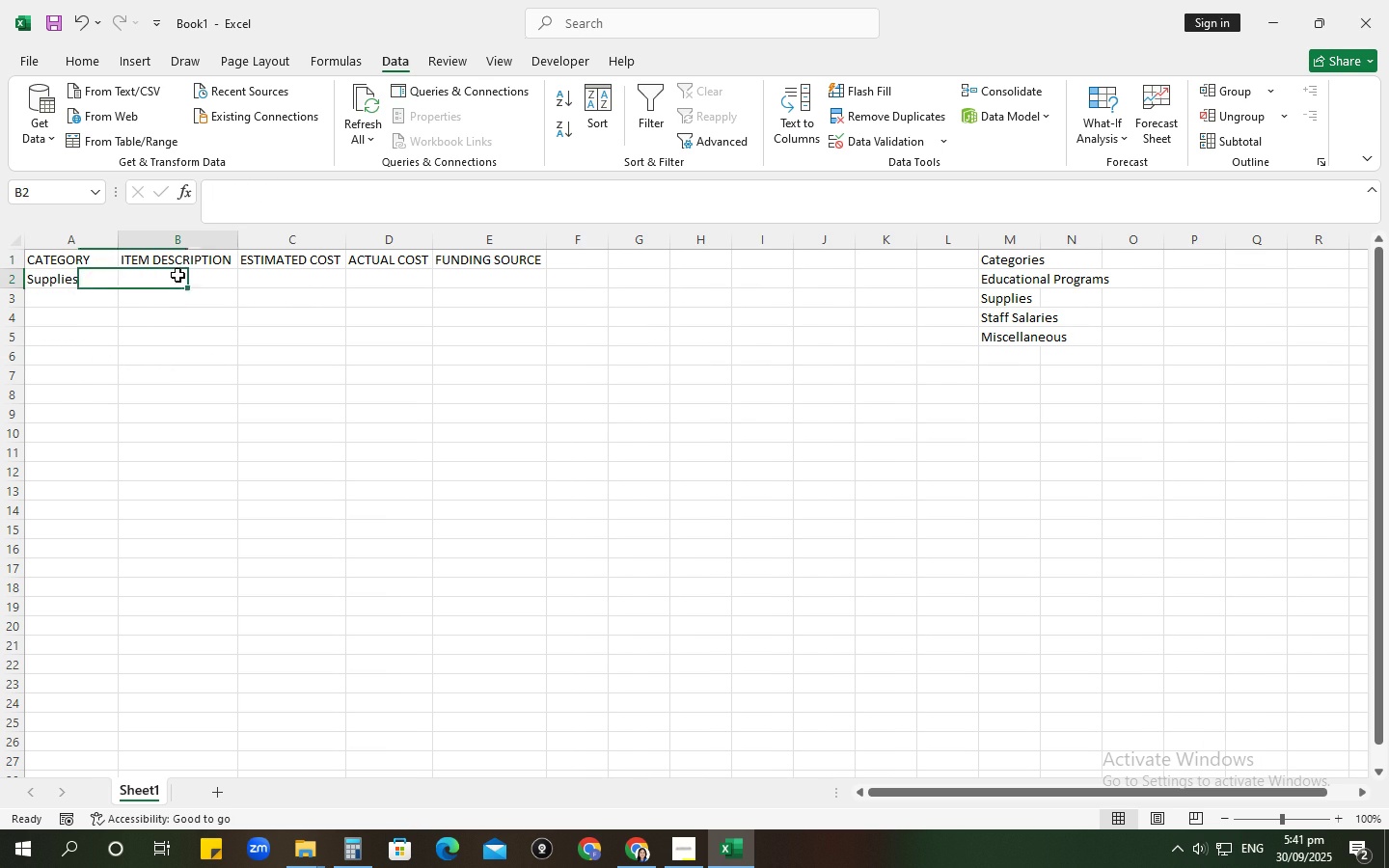 
left_click([177, 275])
 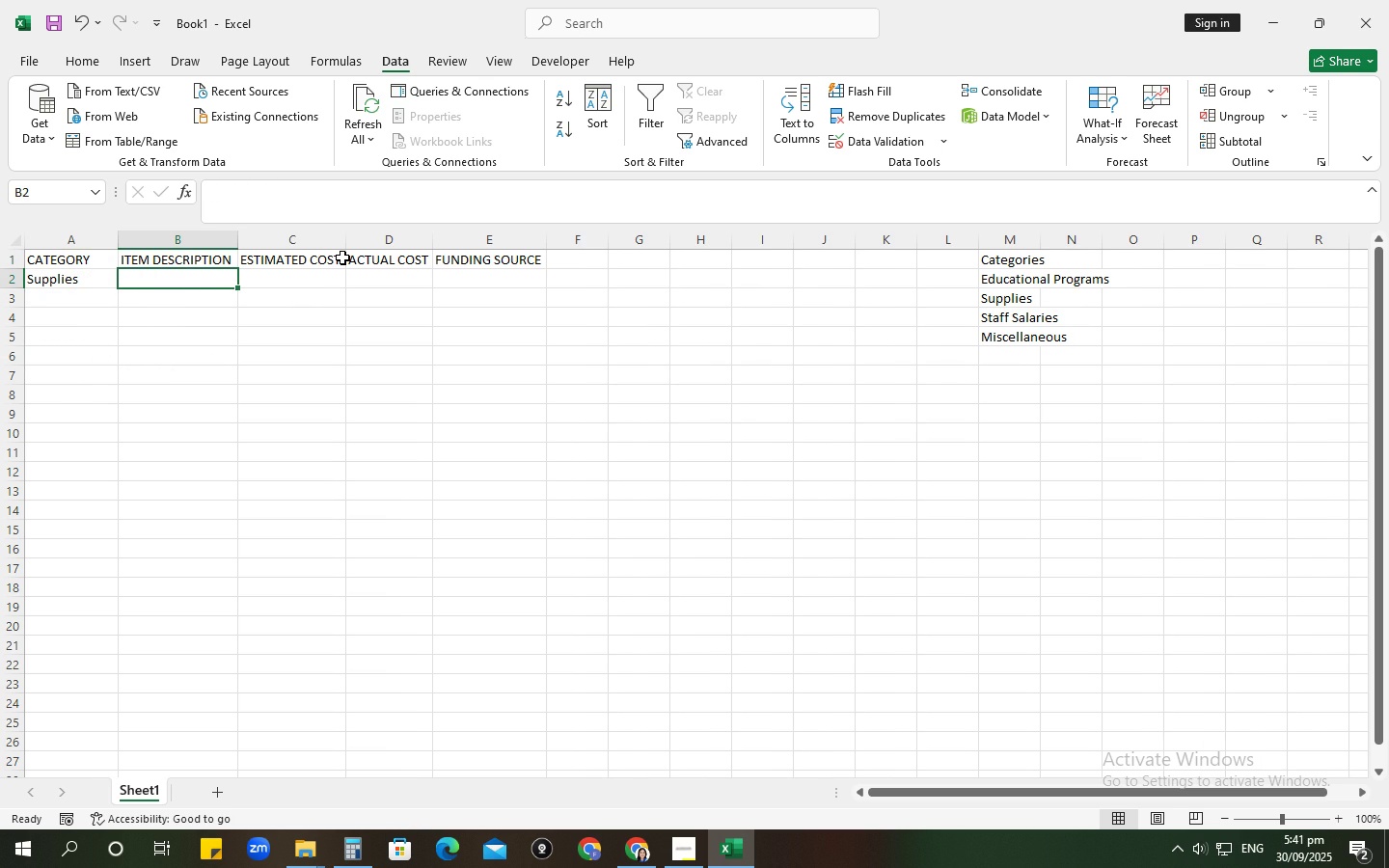 
type(Bondpp)
key(Backspace)
type(aper)
key(Tab)
 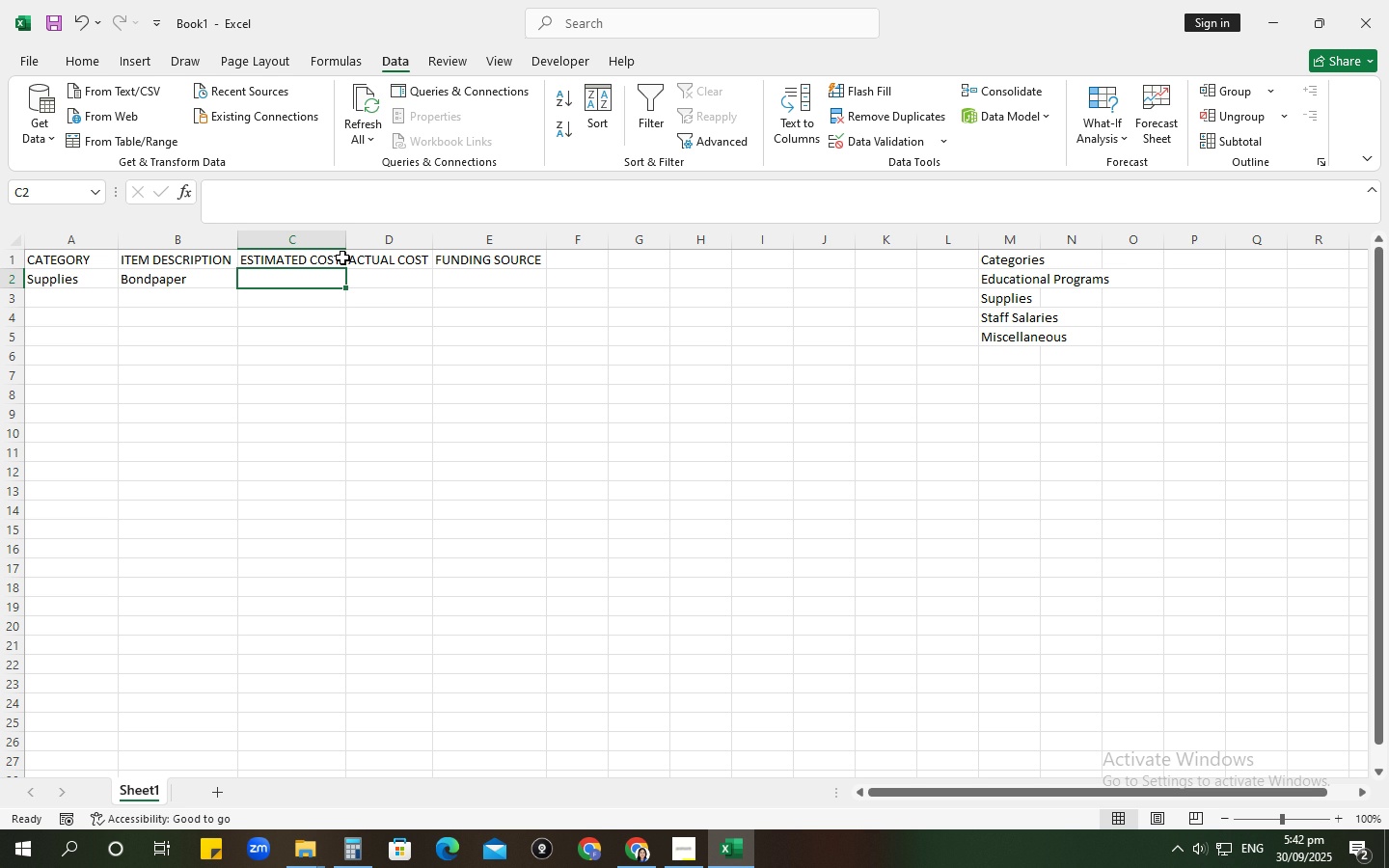 
wait(55.96)
 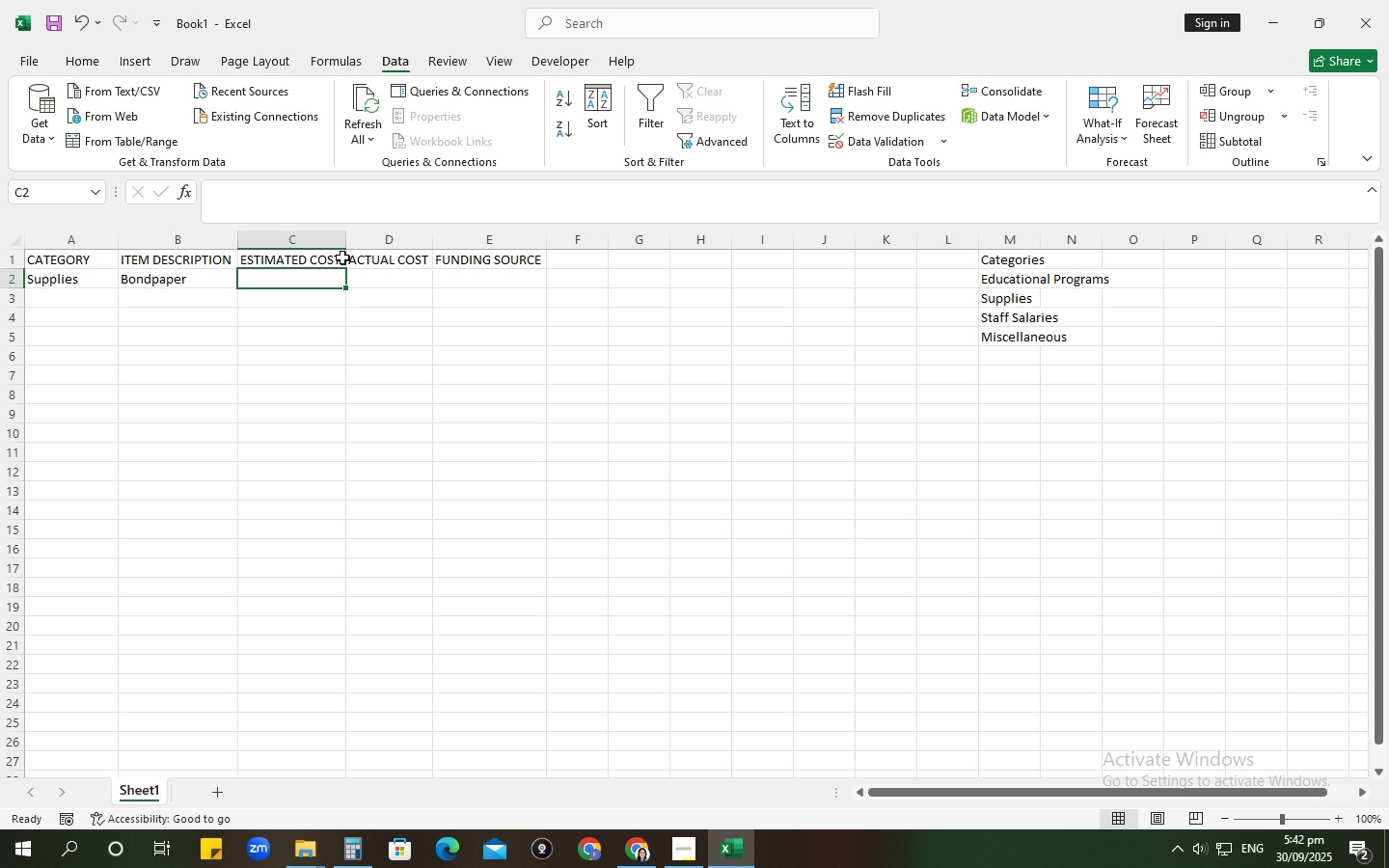 
left_click([469, 434])
 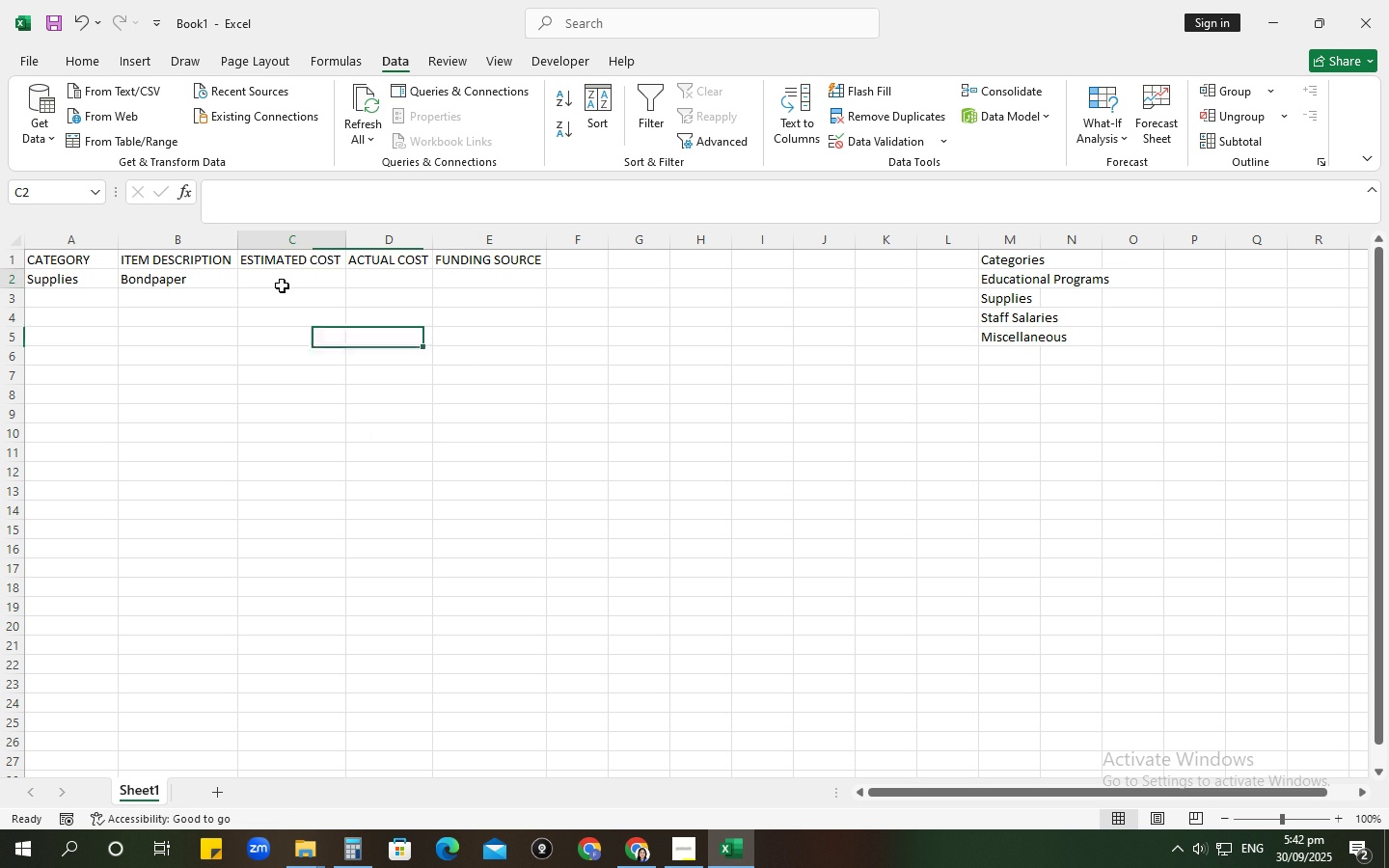 
left_click([282, 285])
 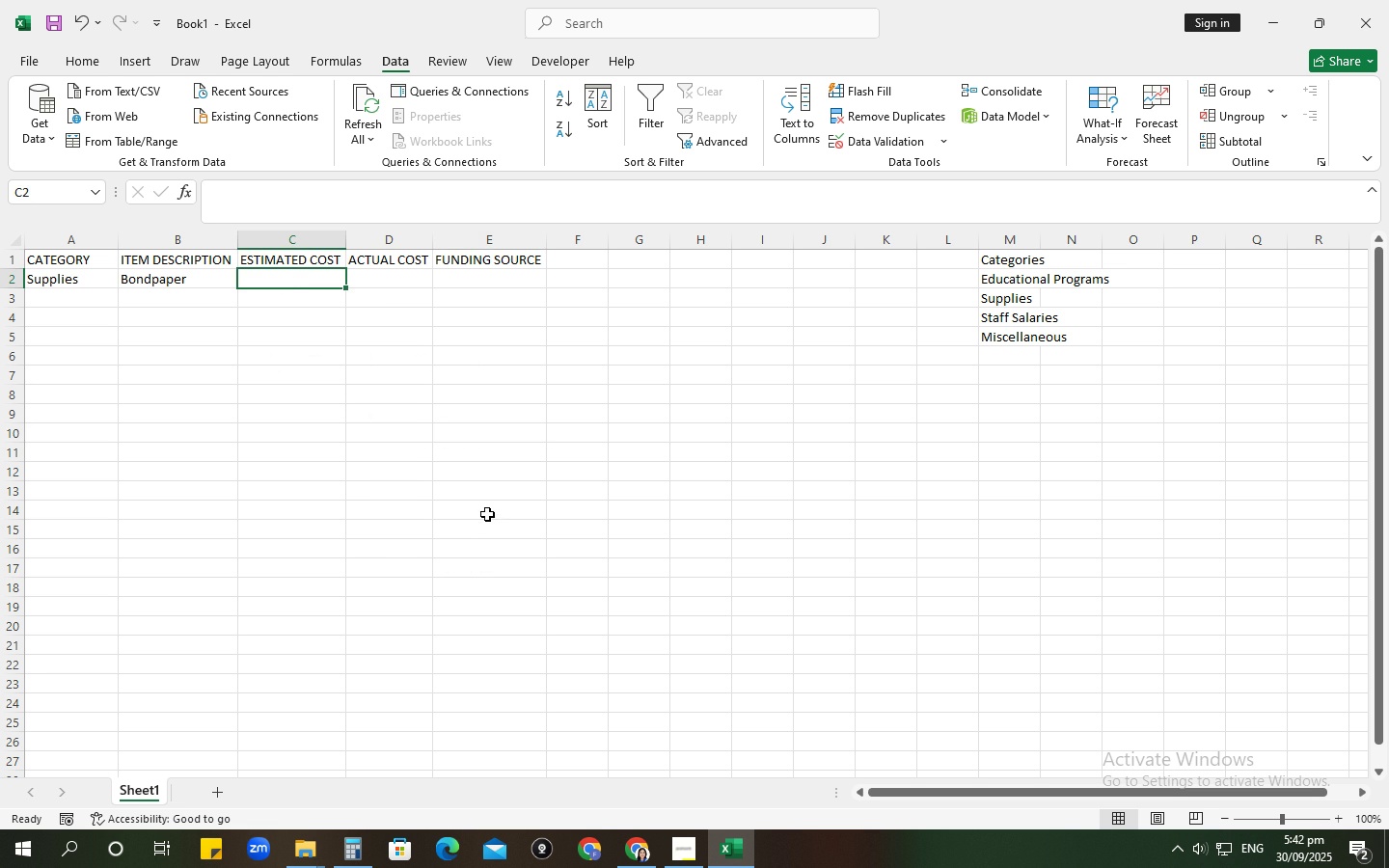 
wait(9.39)
 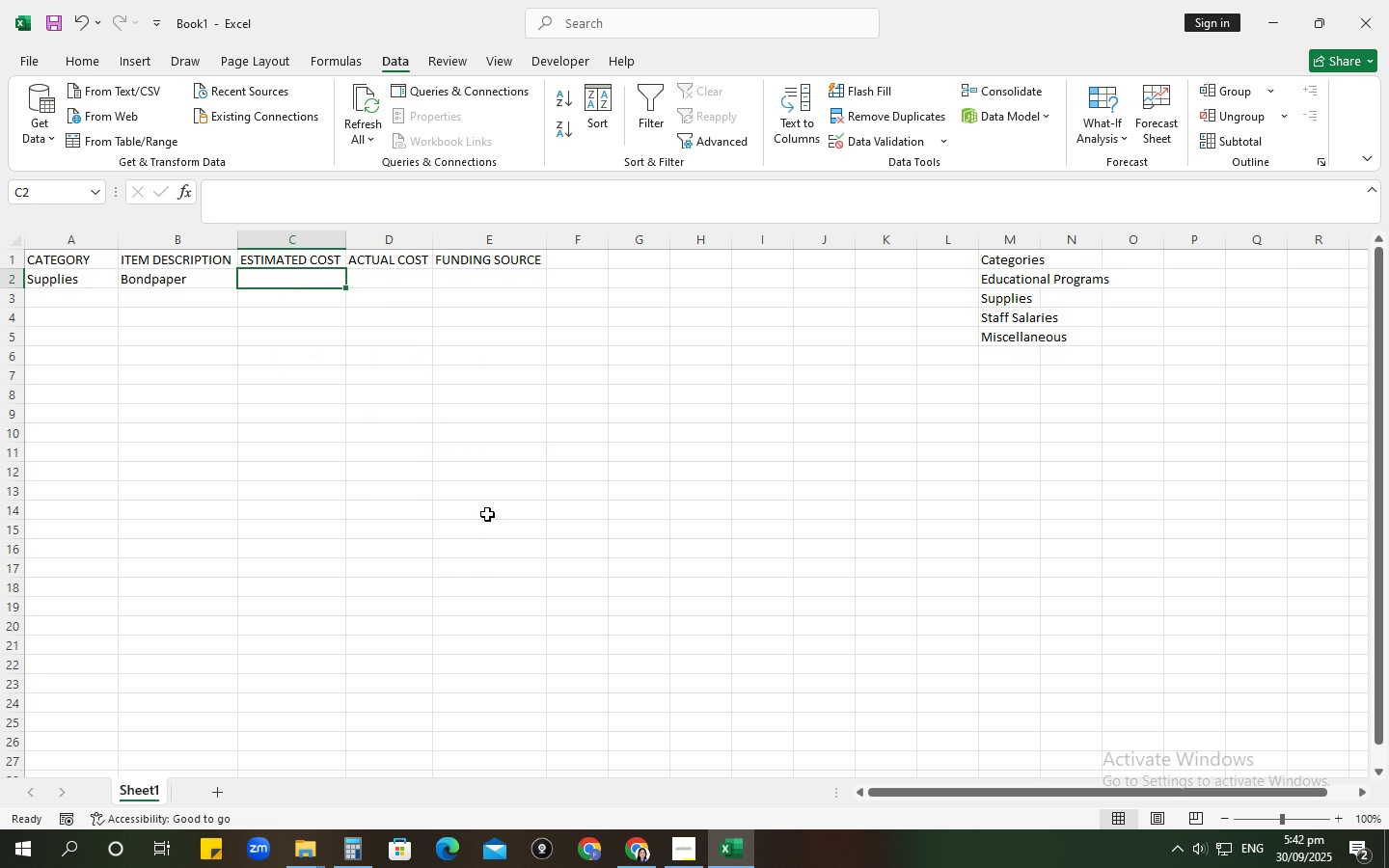 
left_click([313, 279])
 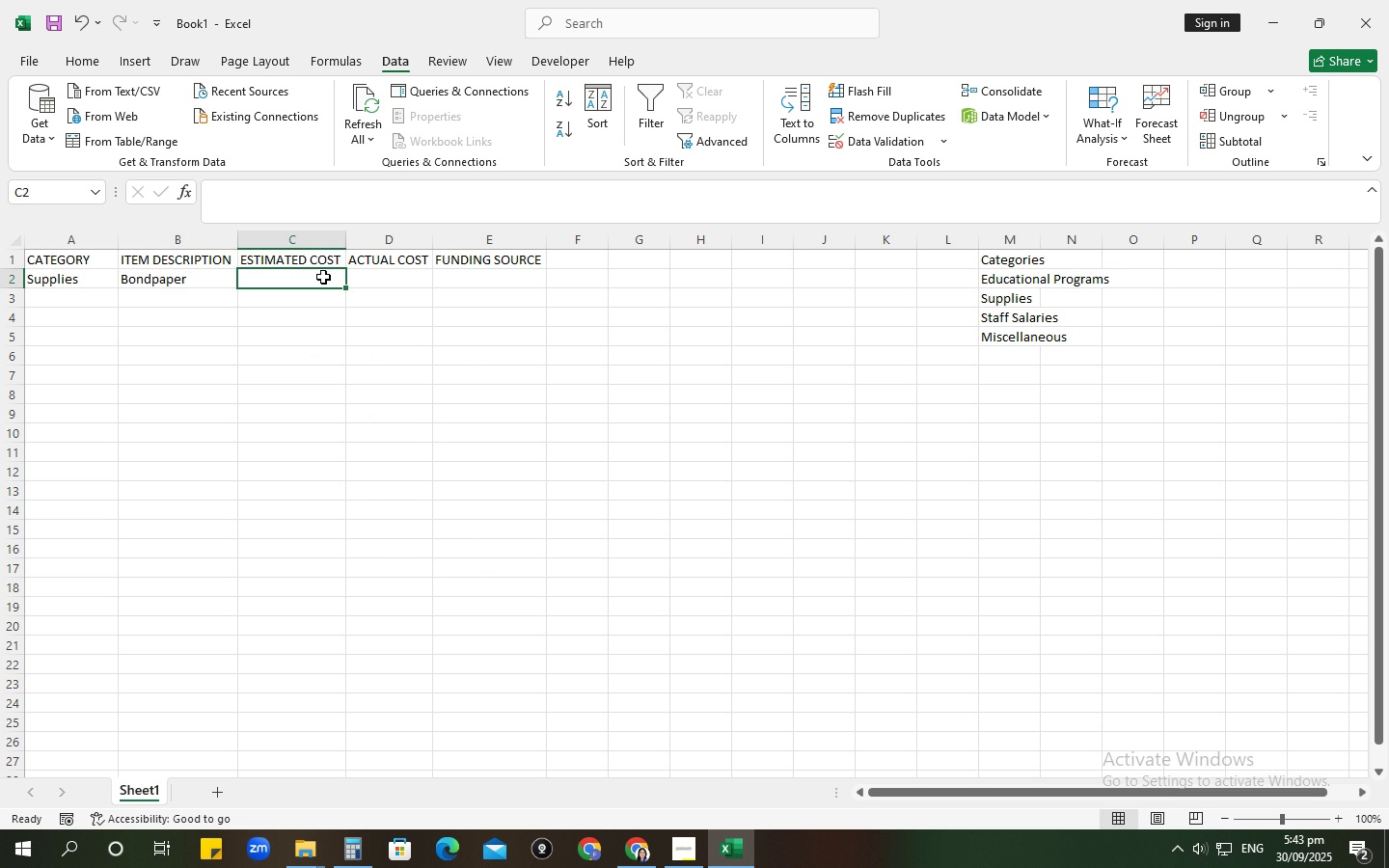 
key(Numpad5)
 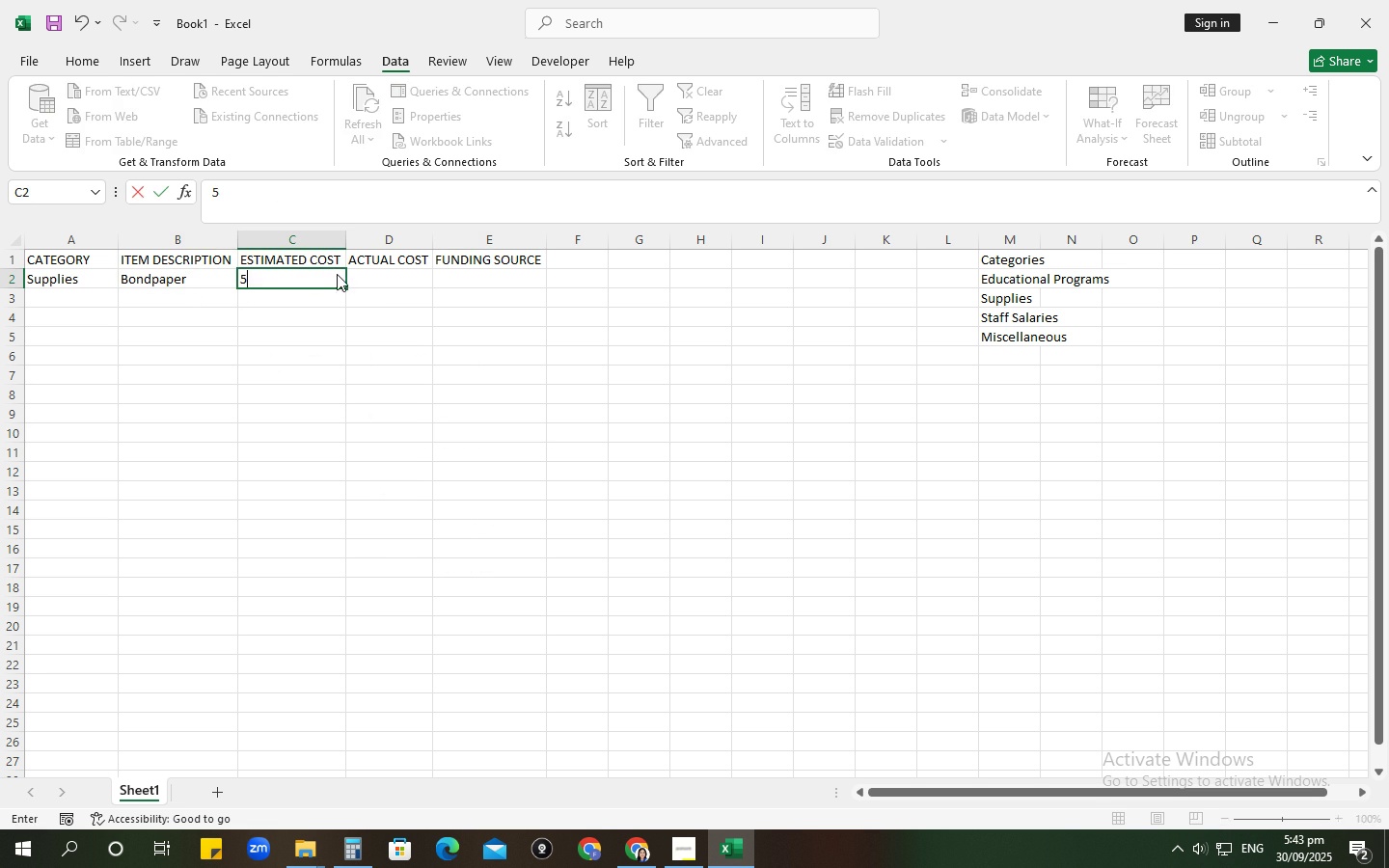 
key(Numpad5)
 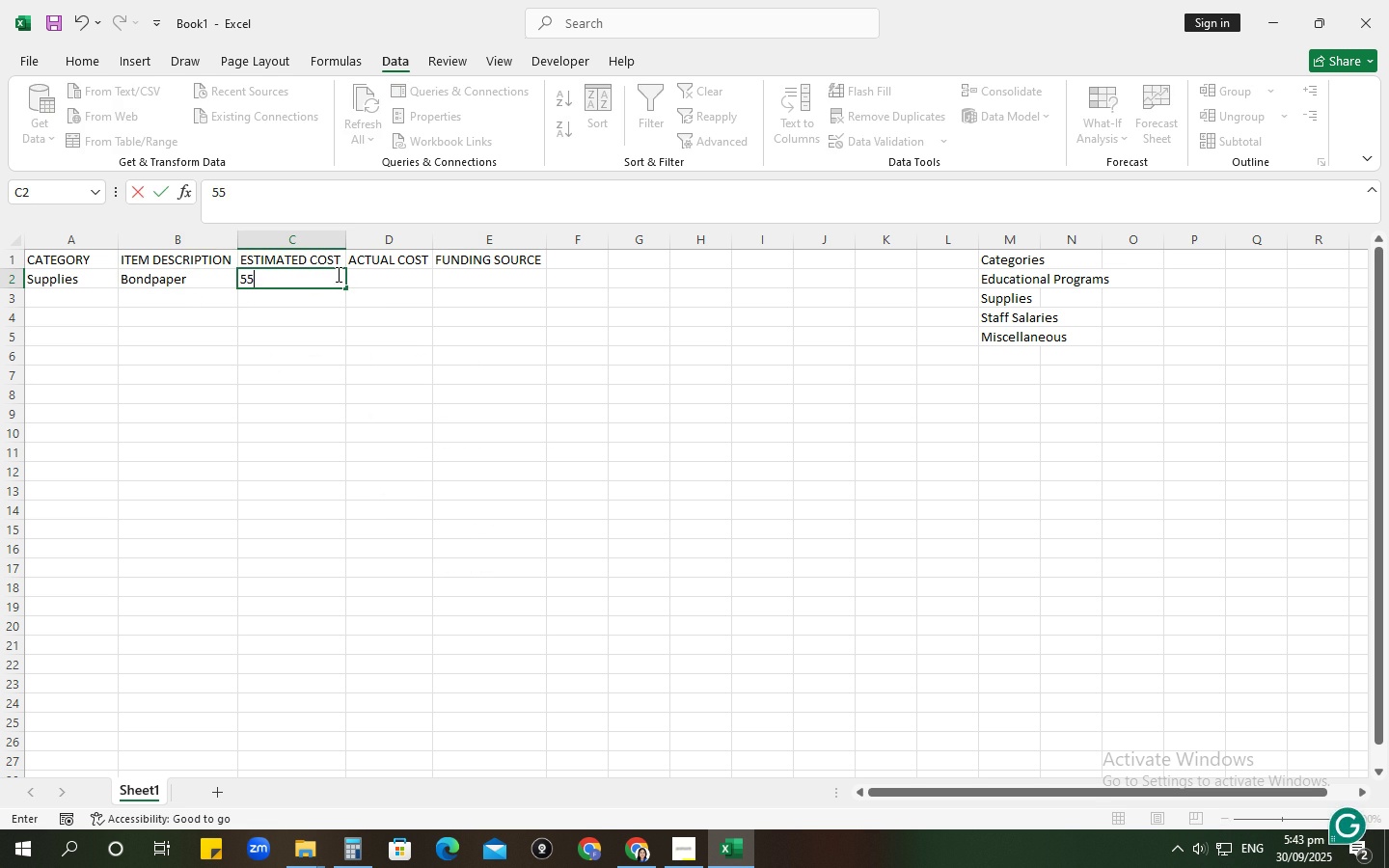 
key(Numpad0)
 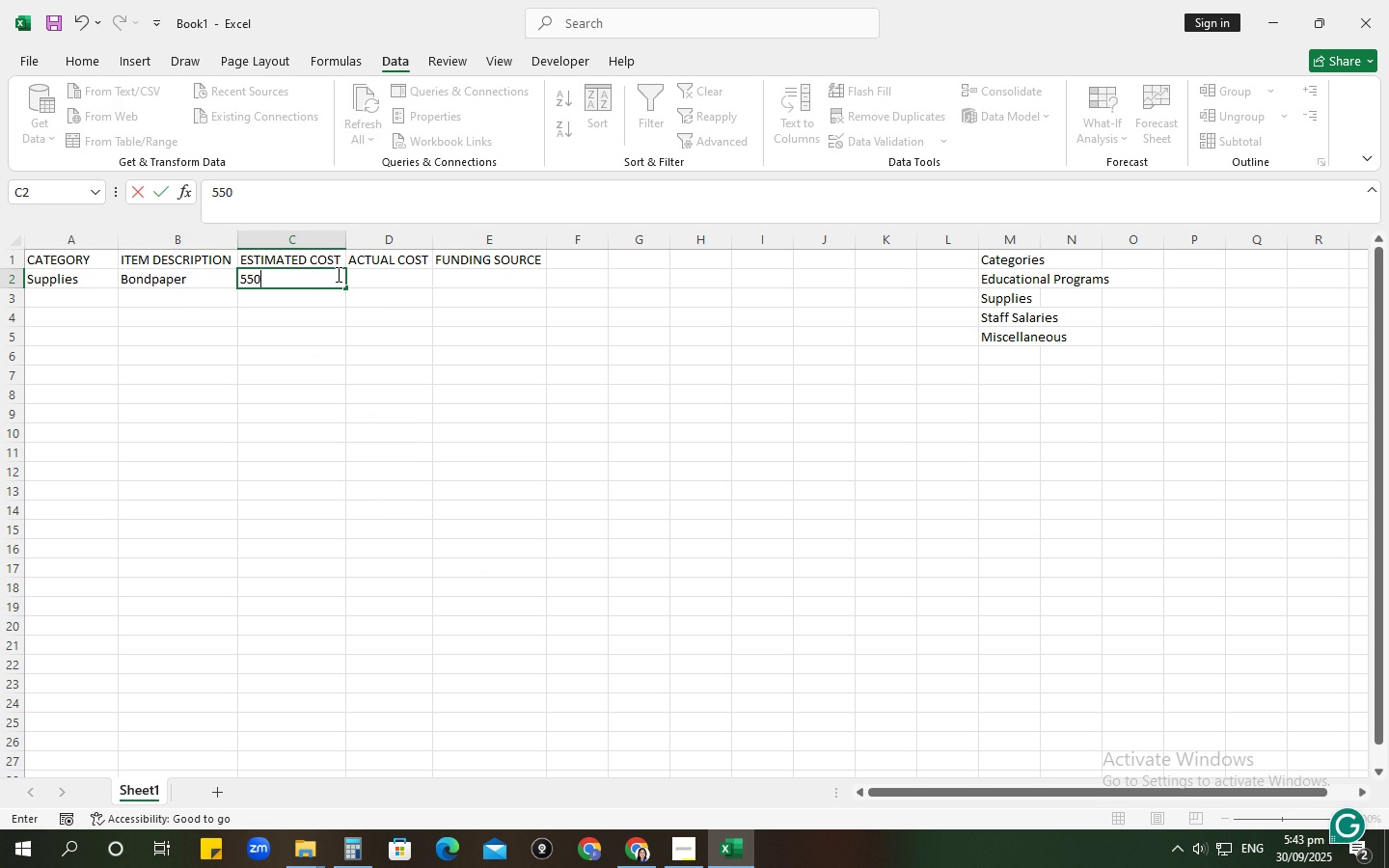 
key(CapsLock)
 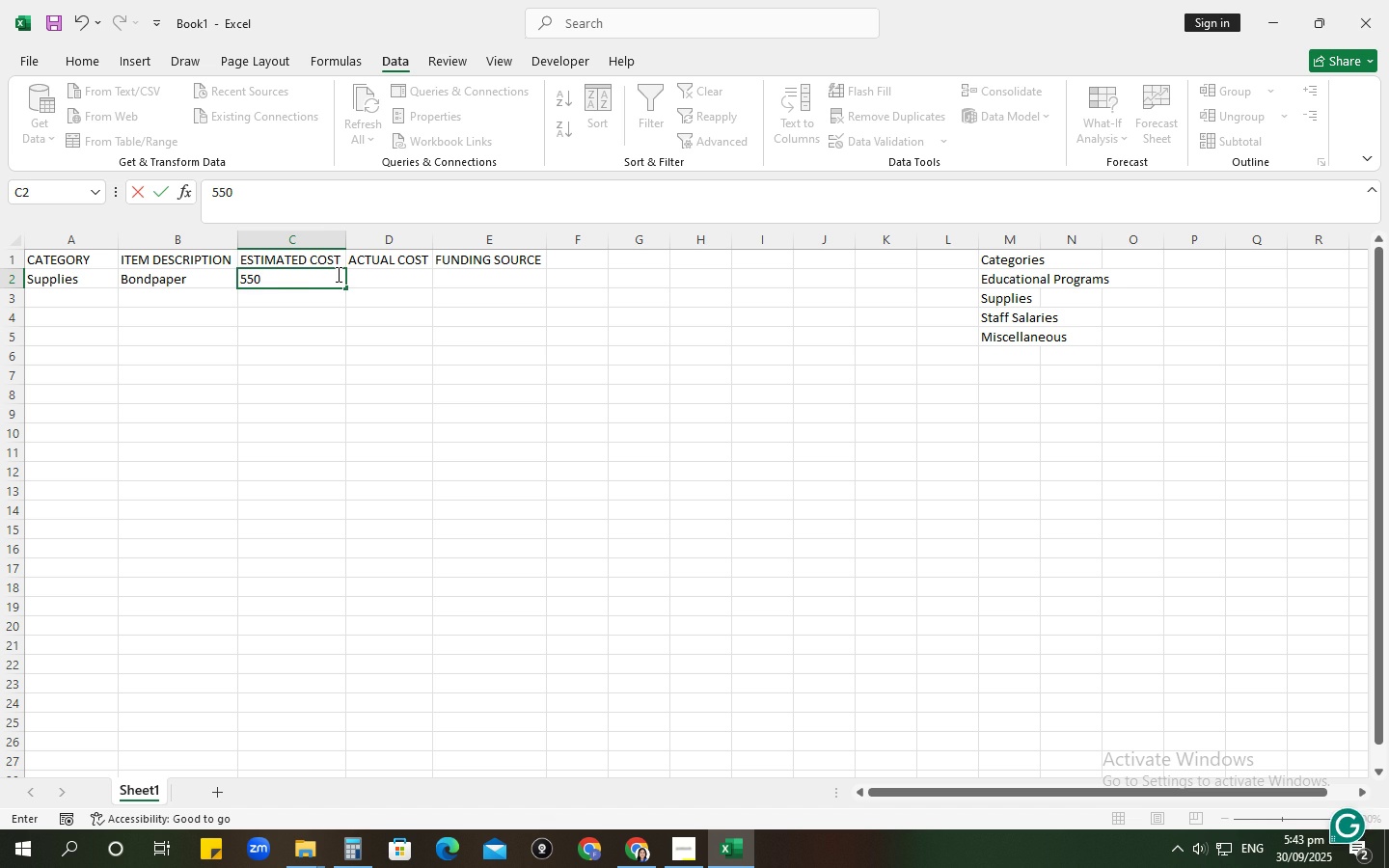 
key(Tab)
 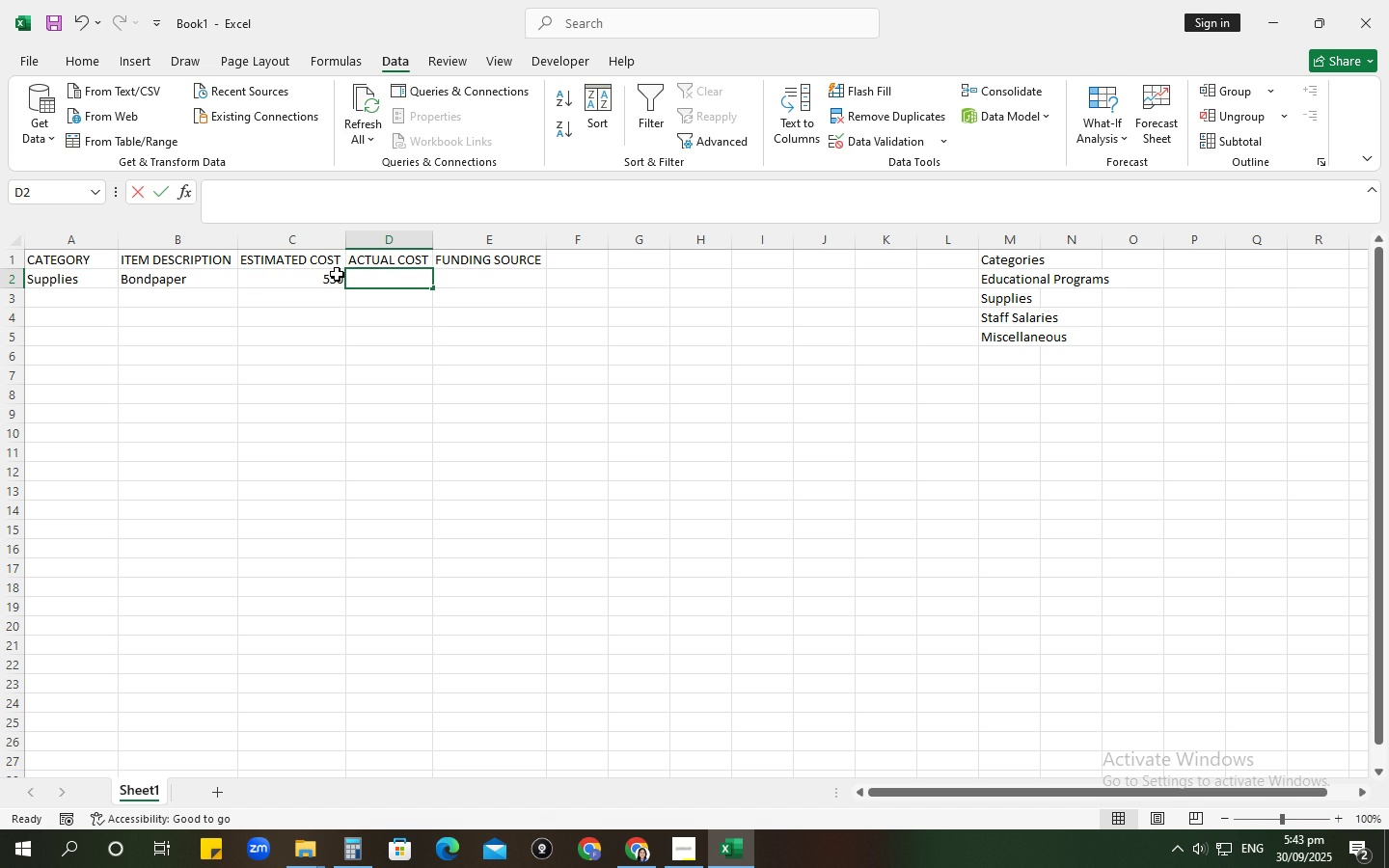 
key(Numpad5)
 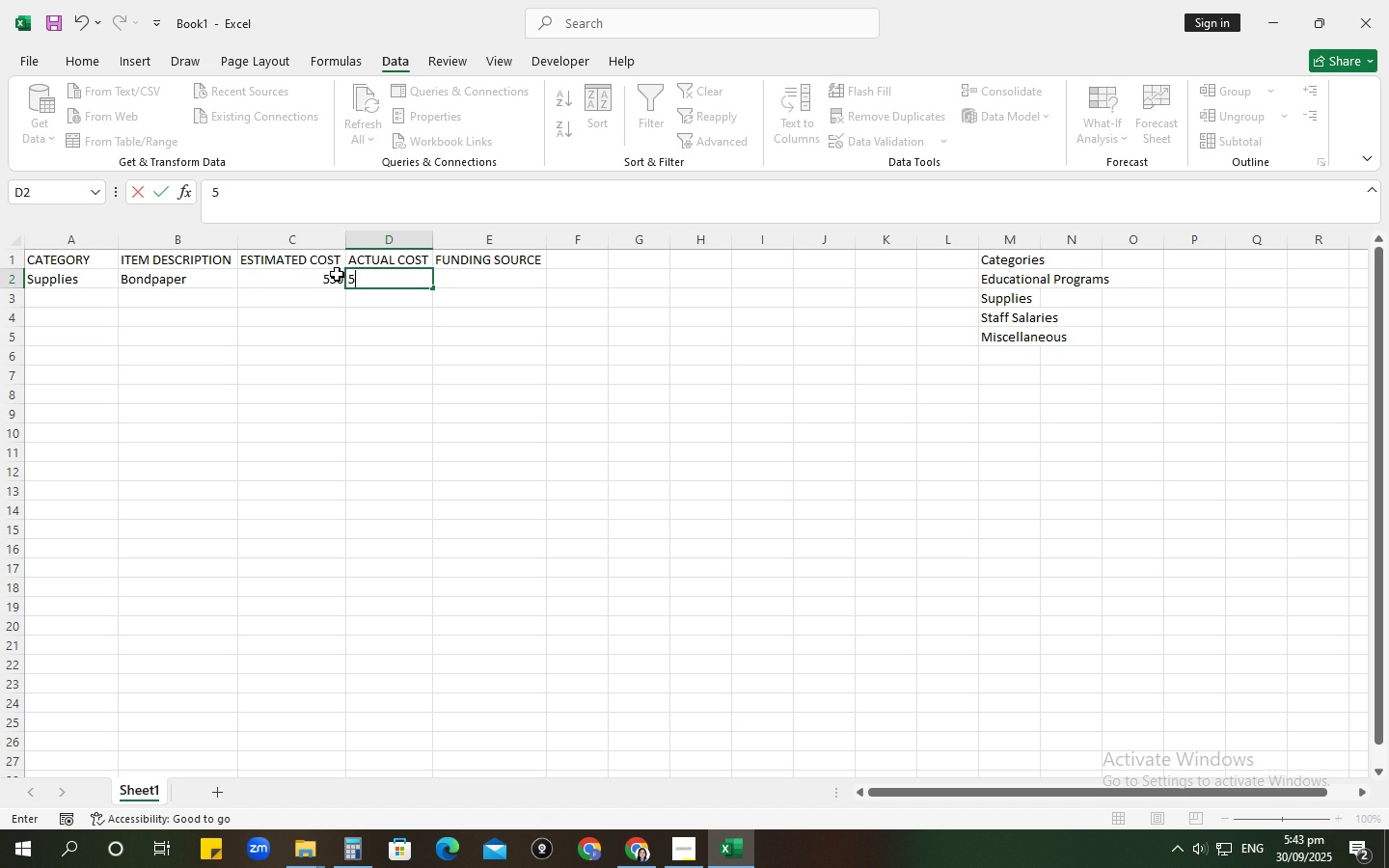 
key(Numpad5)
 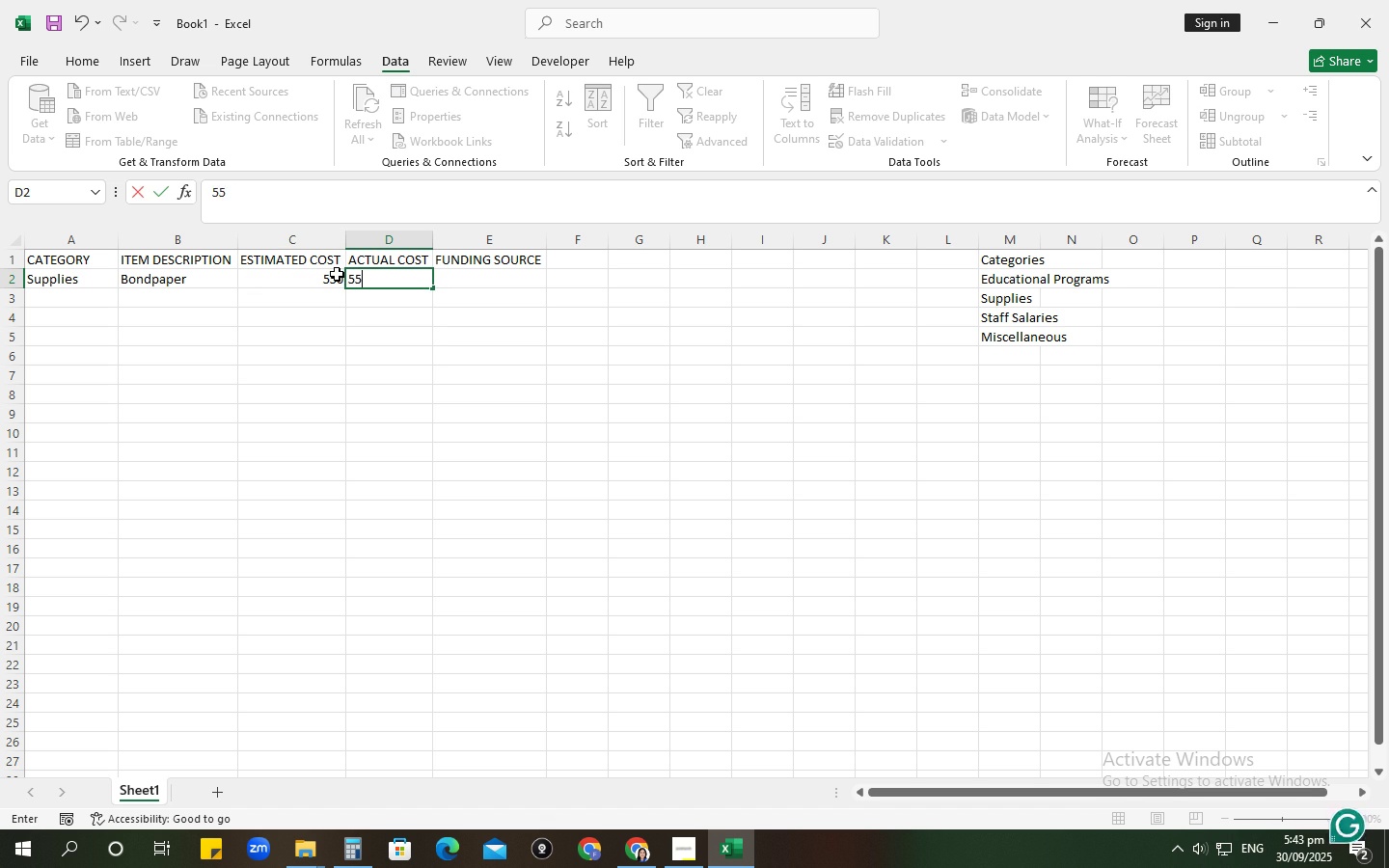 
key(Numpad0)
 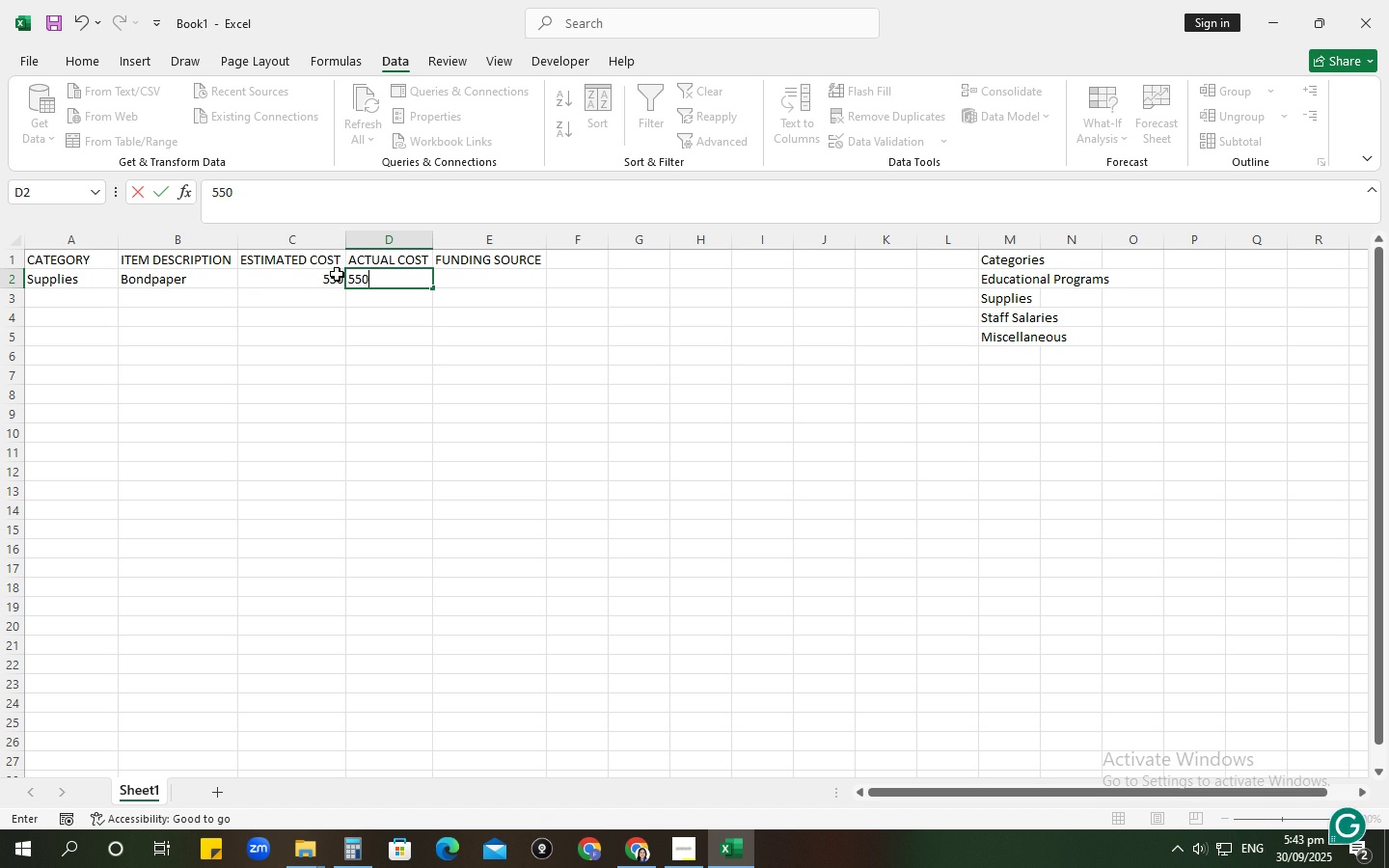 
key(Tab)
 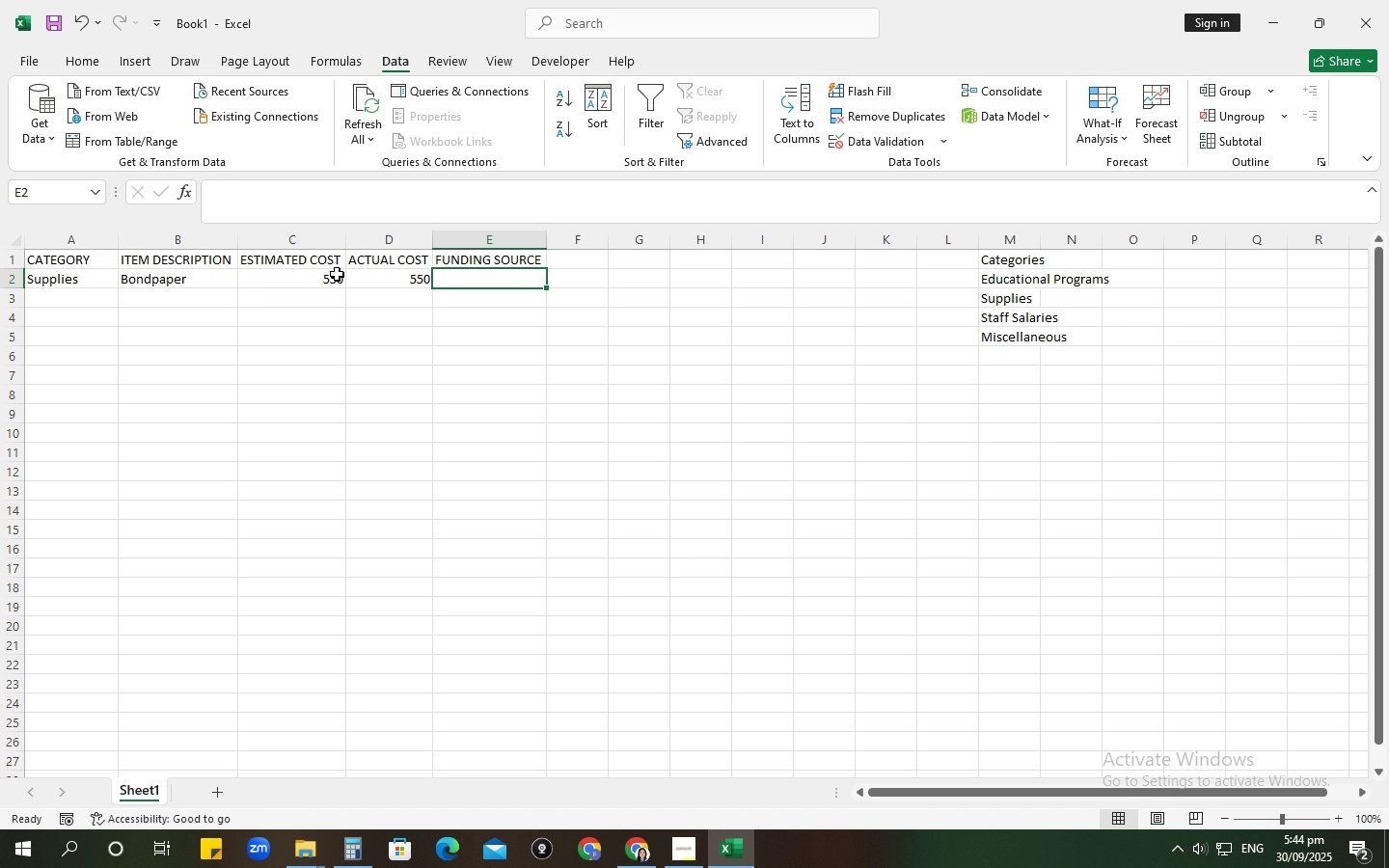 
wait(78.93)
 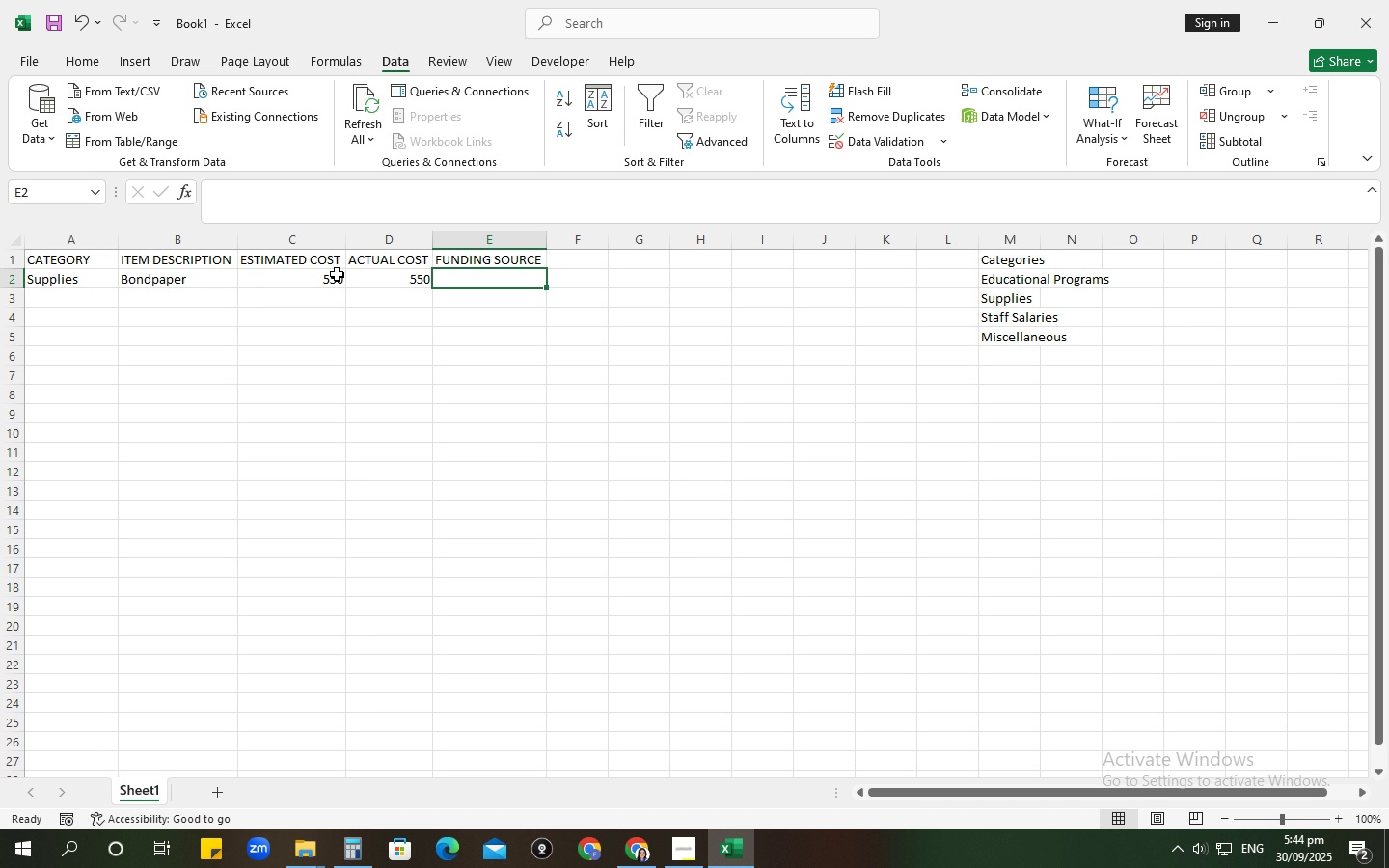 
type(MOOE m)
key(Backspace)
type(Maintenance and Other Operating Expenses (MOOE))